 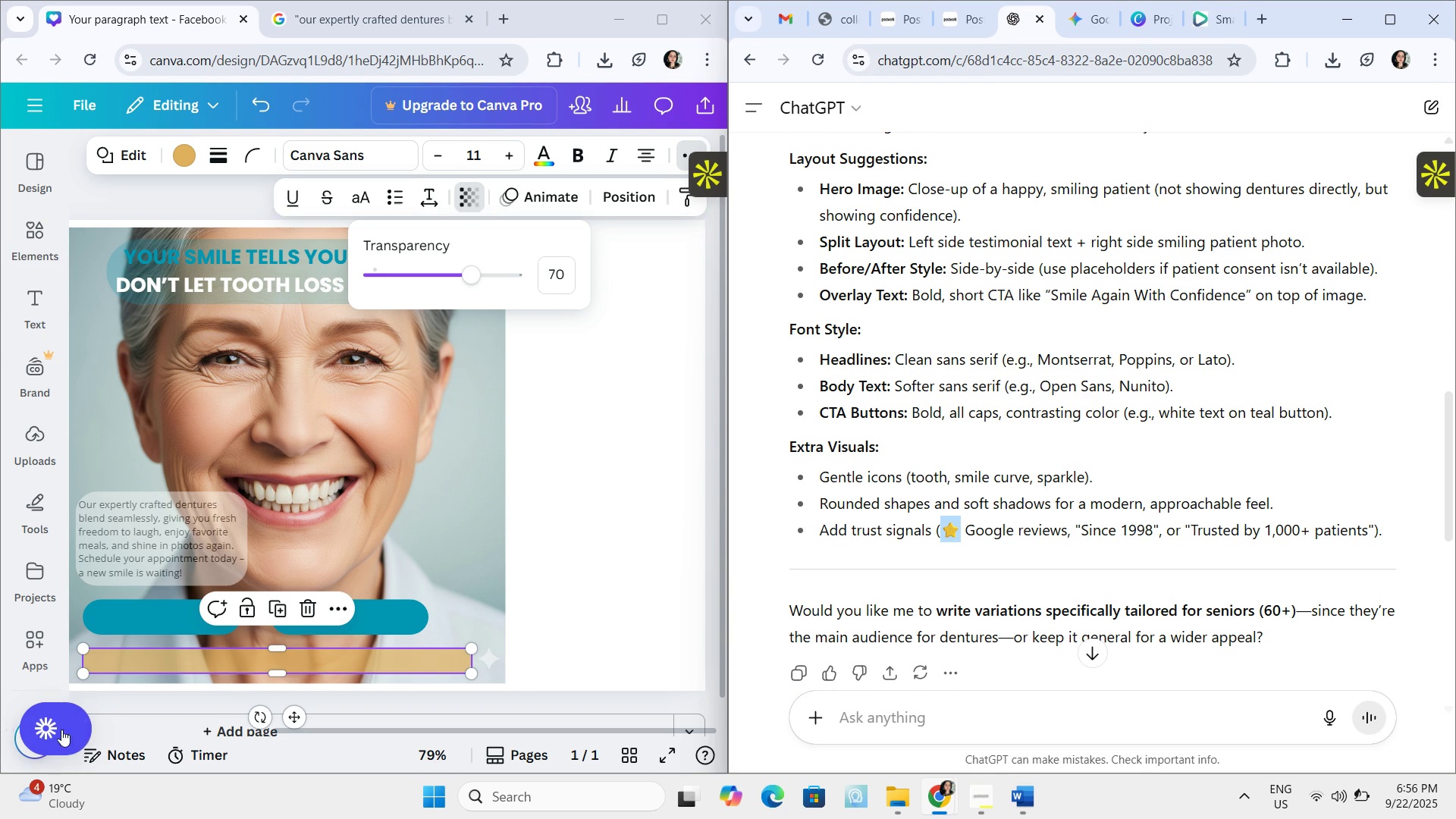 
key(Control+C)
 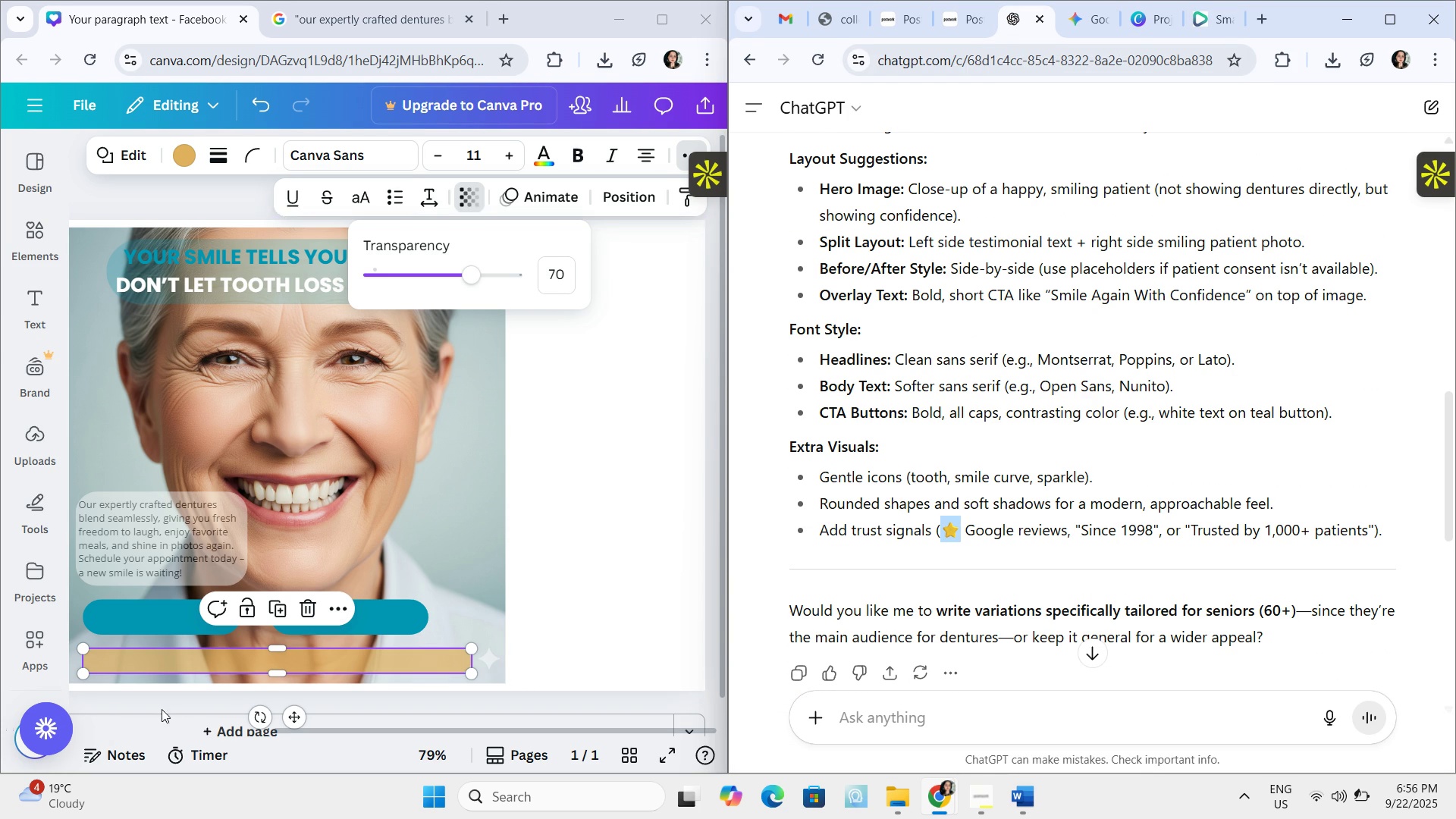 
key(Control+C)
 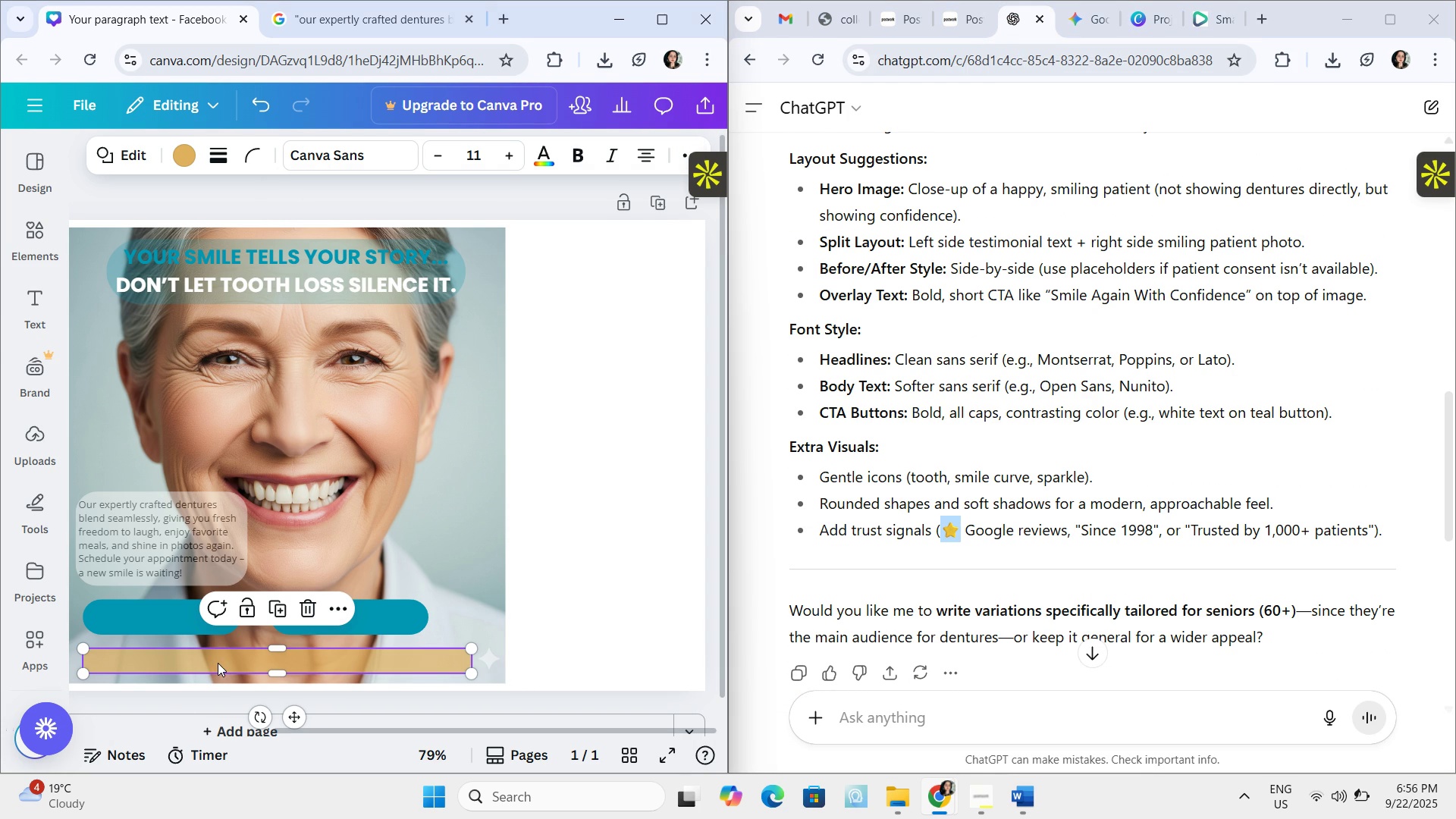 
double_click([218, 663])
 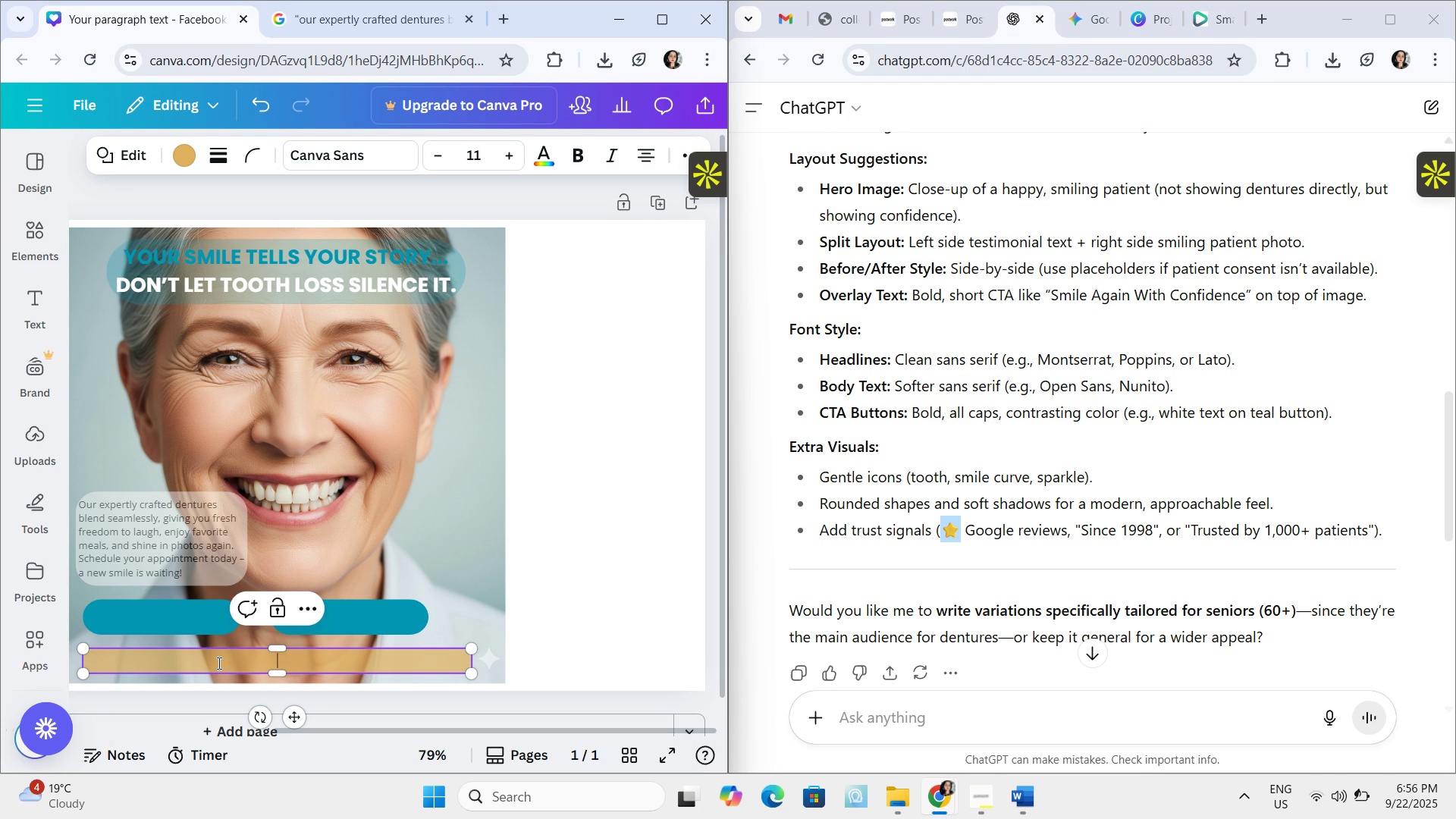 
left_click([218, 663])